 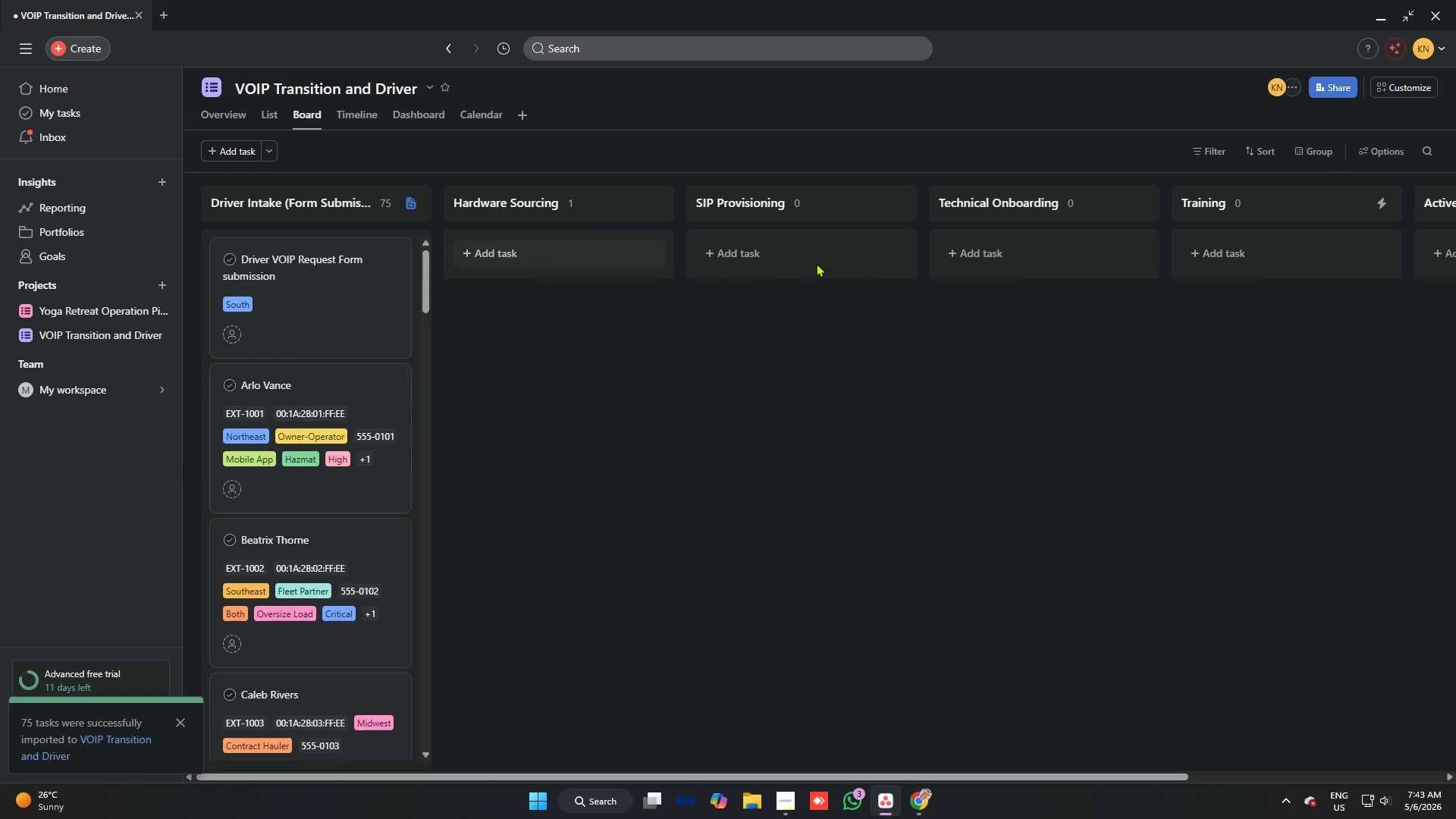 
left_click([1395, 83])
 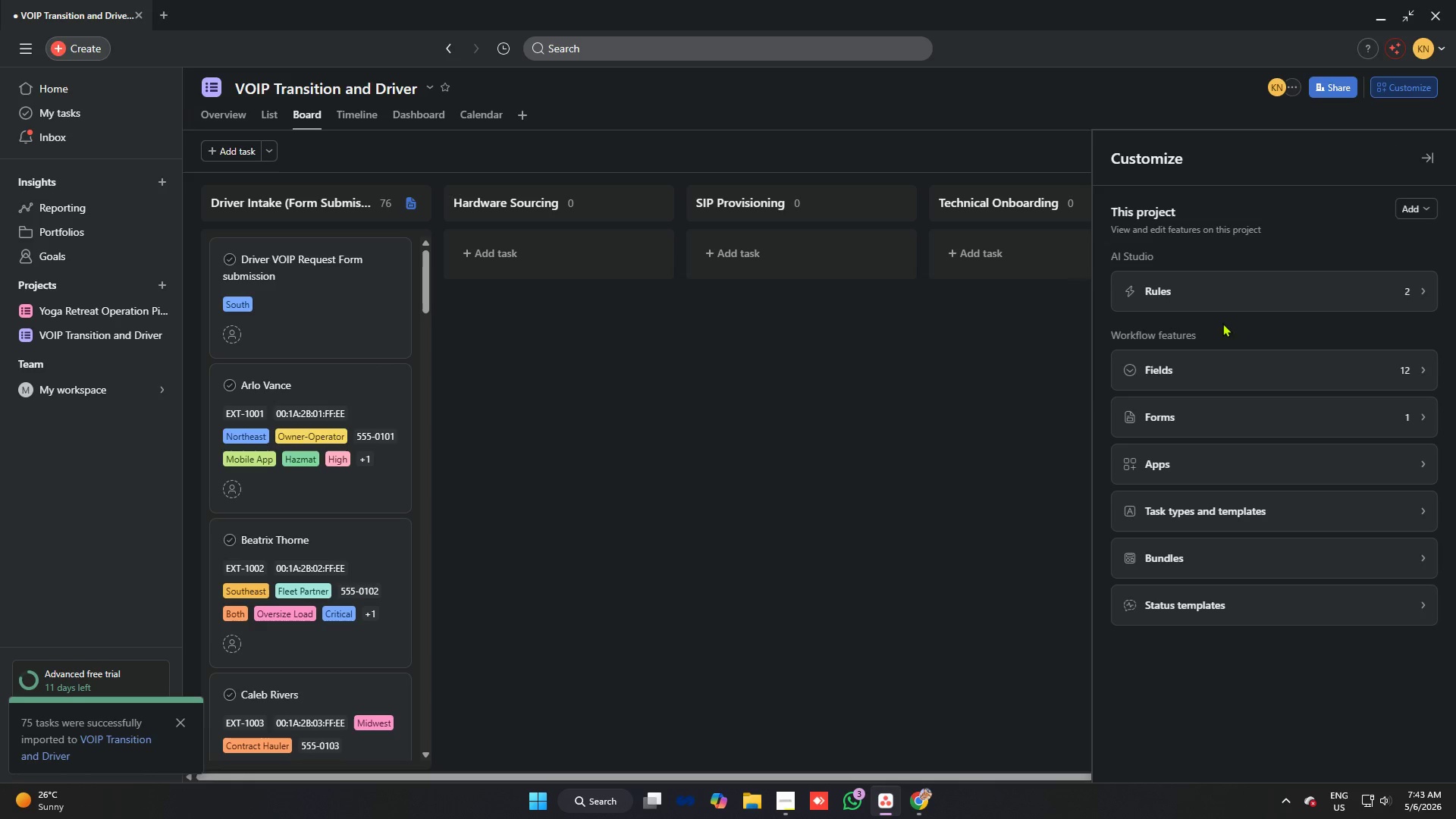 
left_click([1230, 306])
 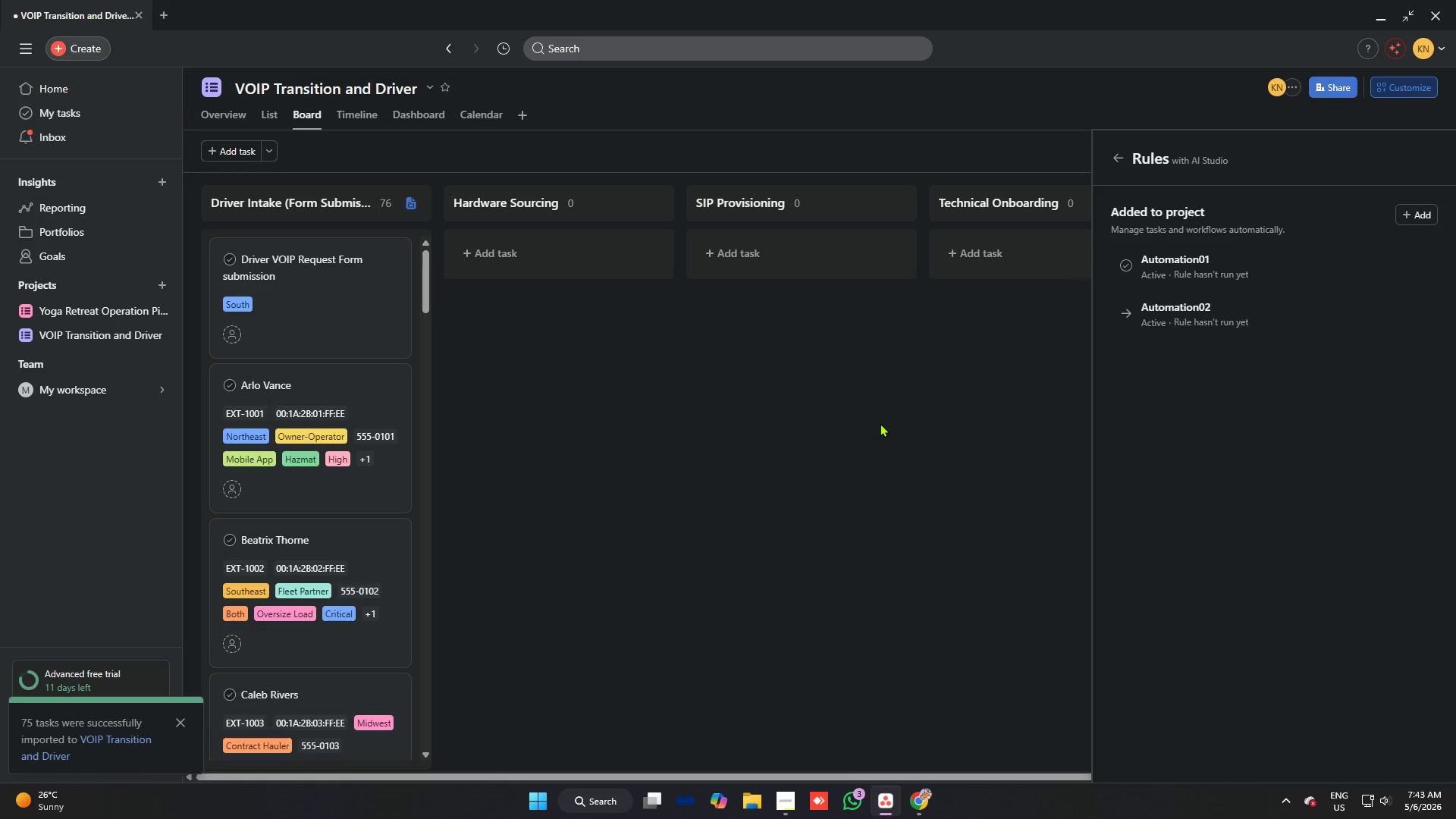 
left_click([878, 424])
 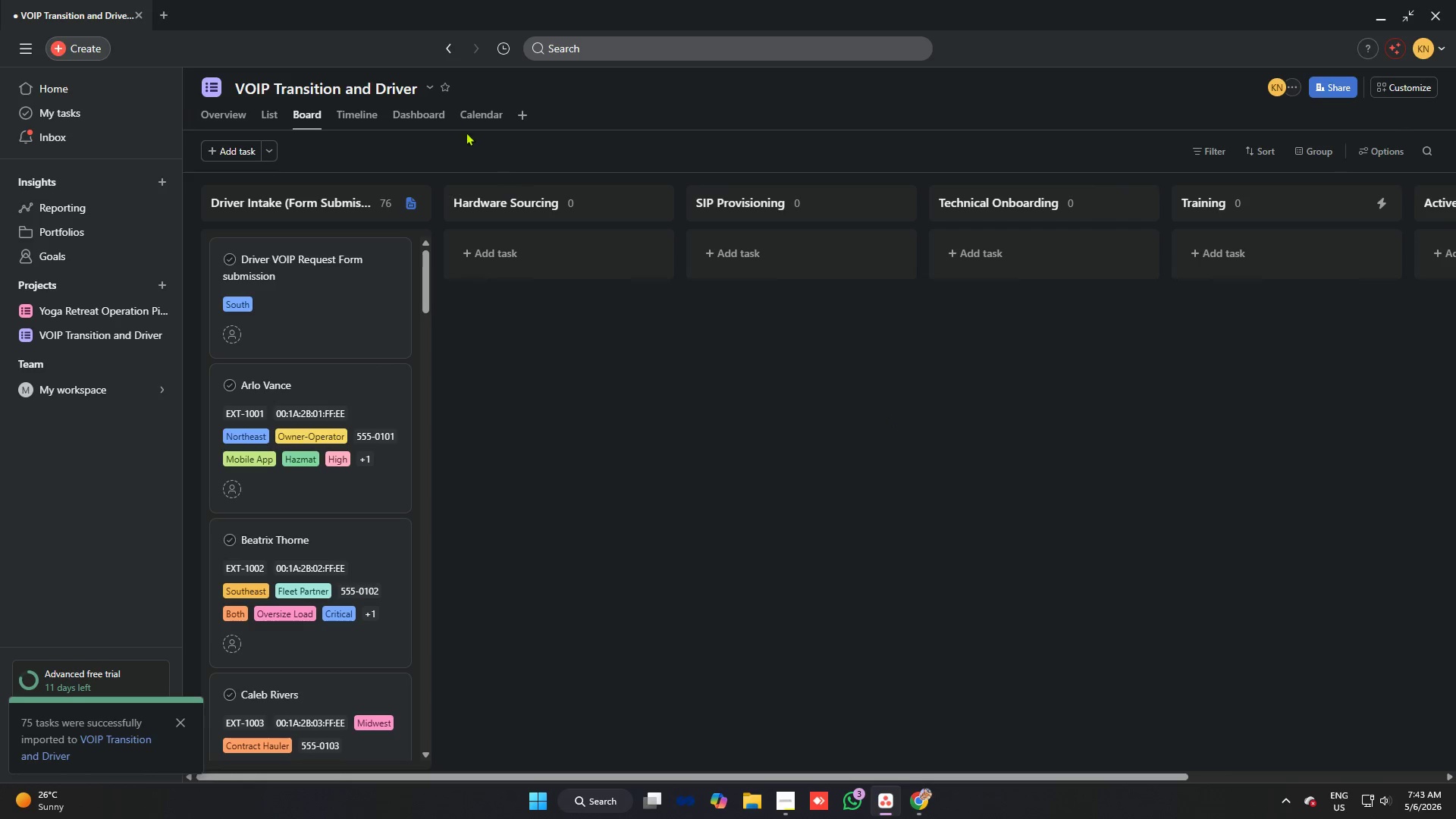 
left_click([417, 115])
 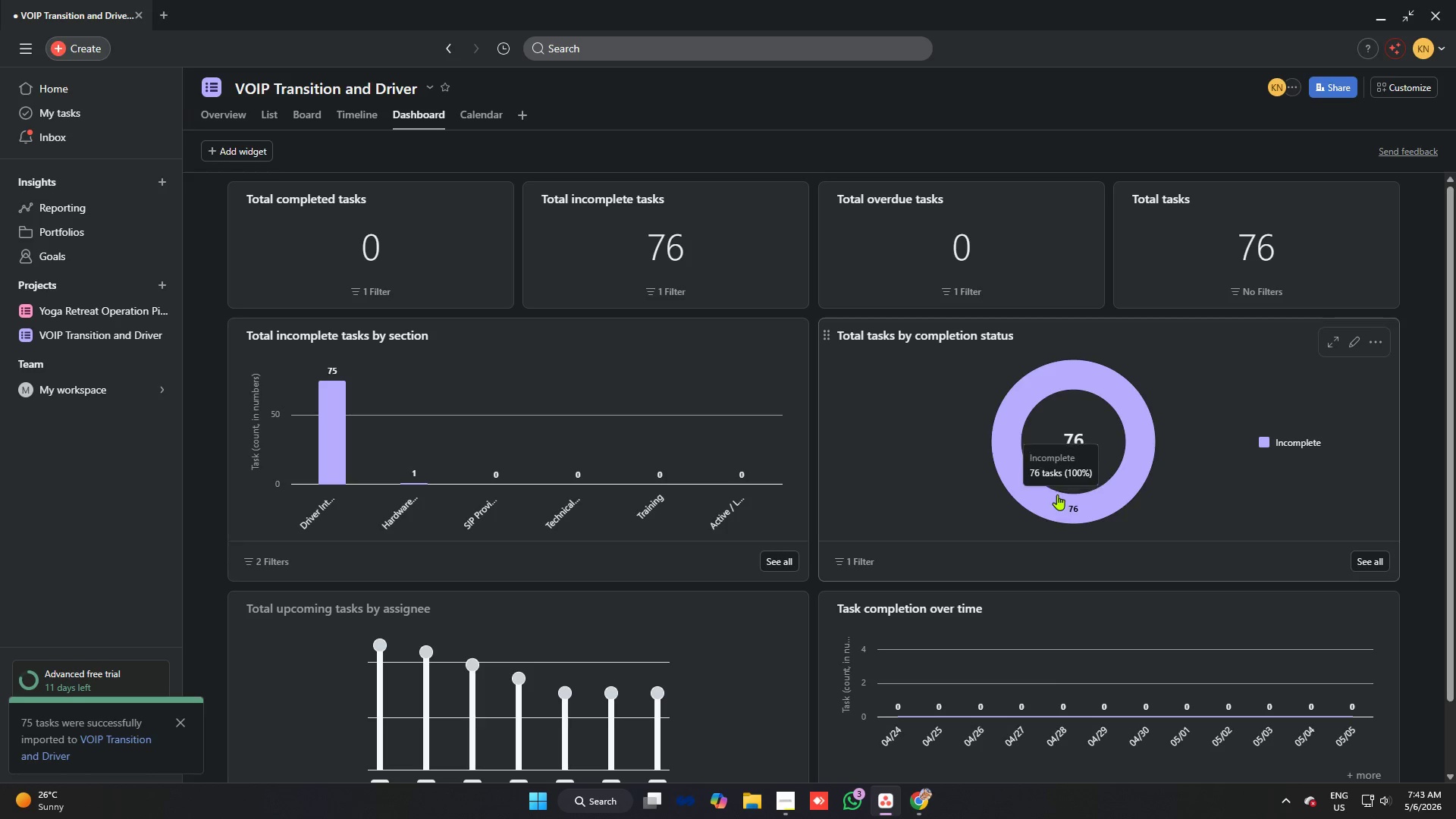 
wait(15.3)
 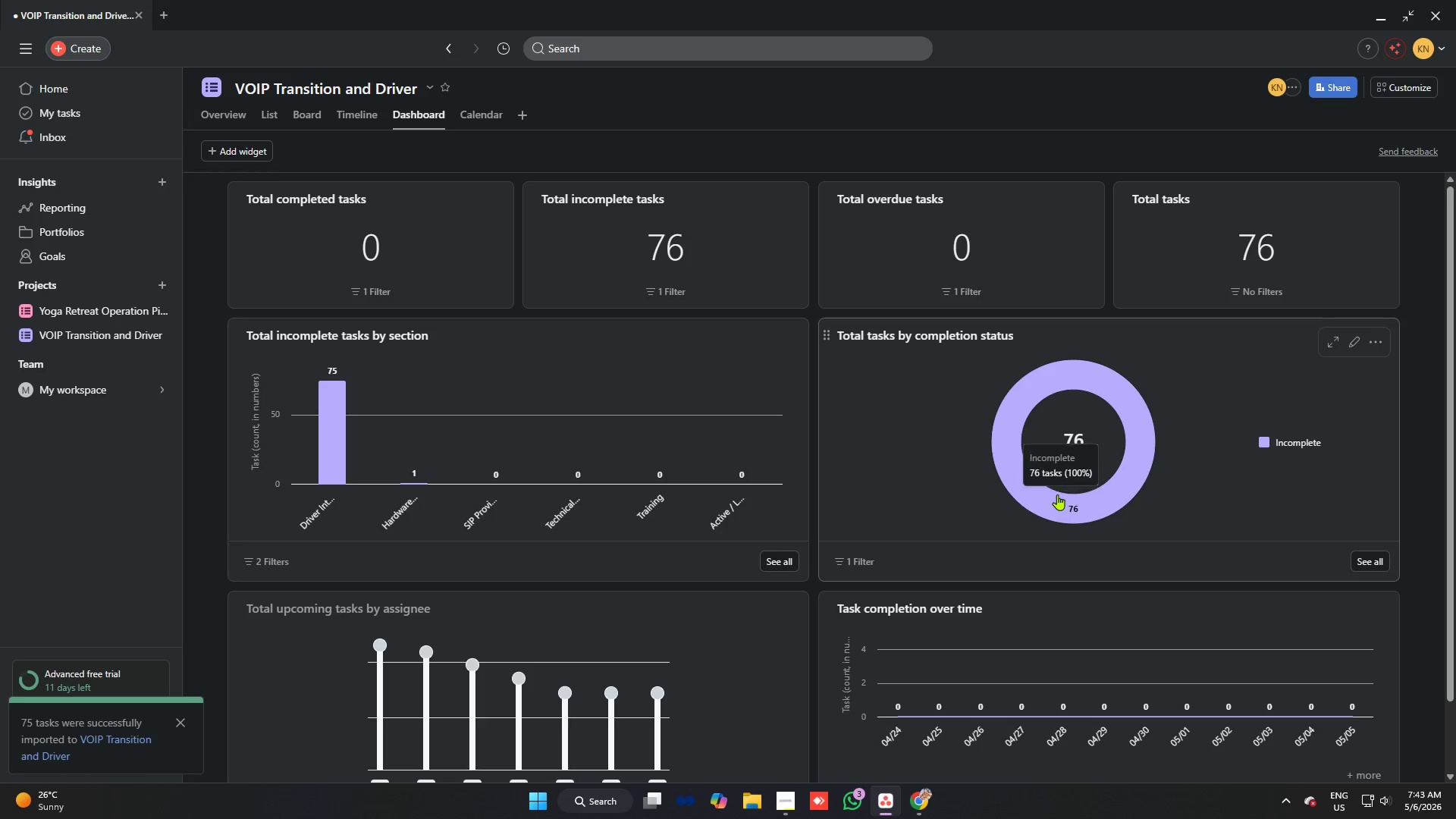 
left_click([320, 111])
 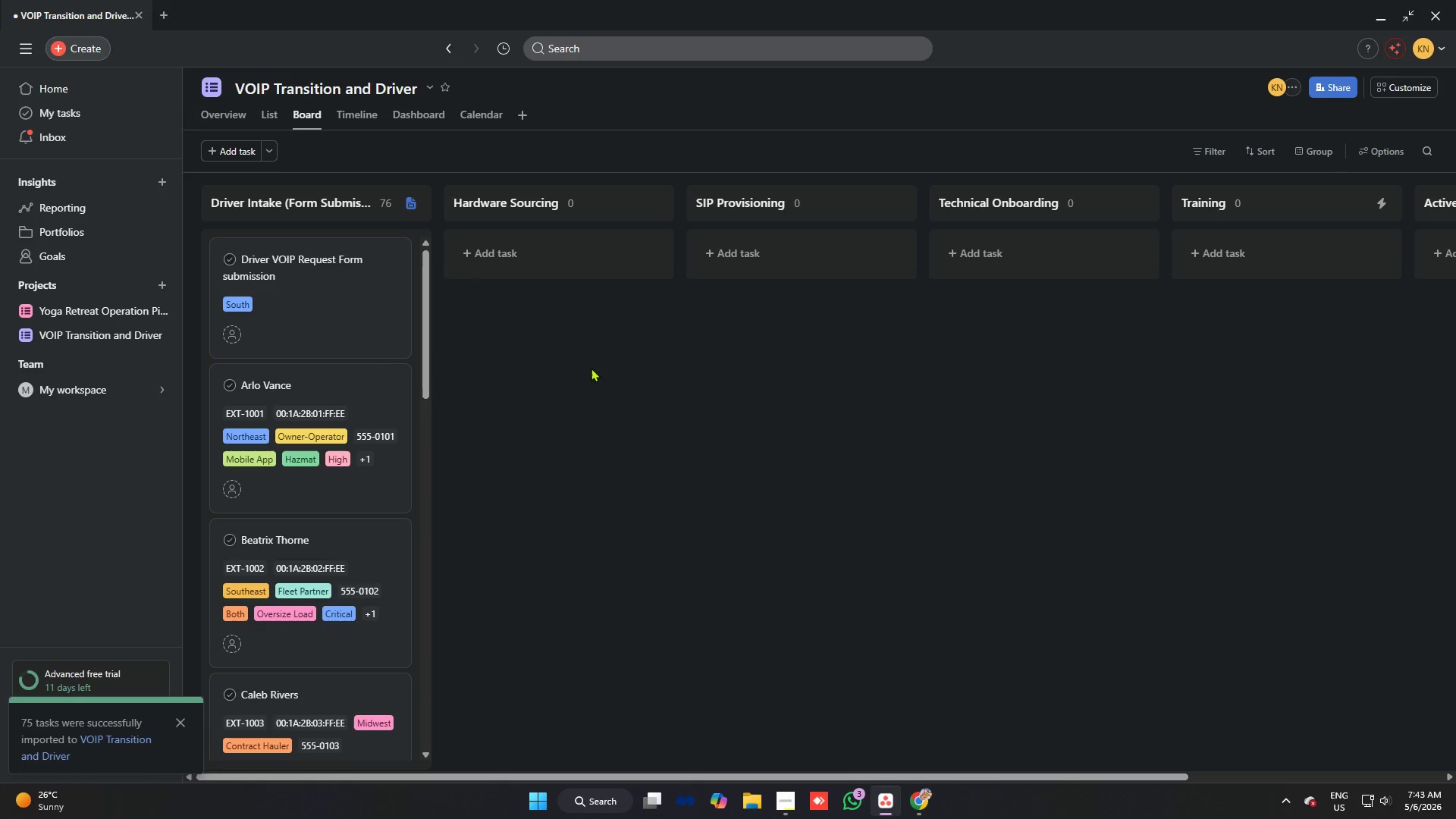 
key(Alt+AltLeft)
 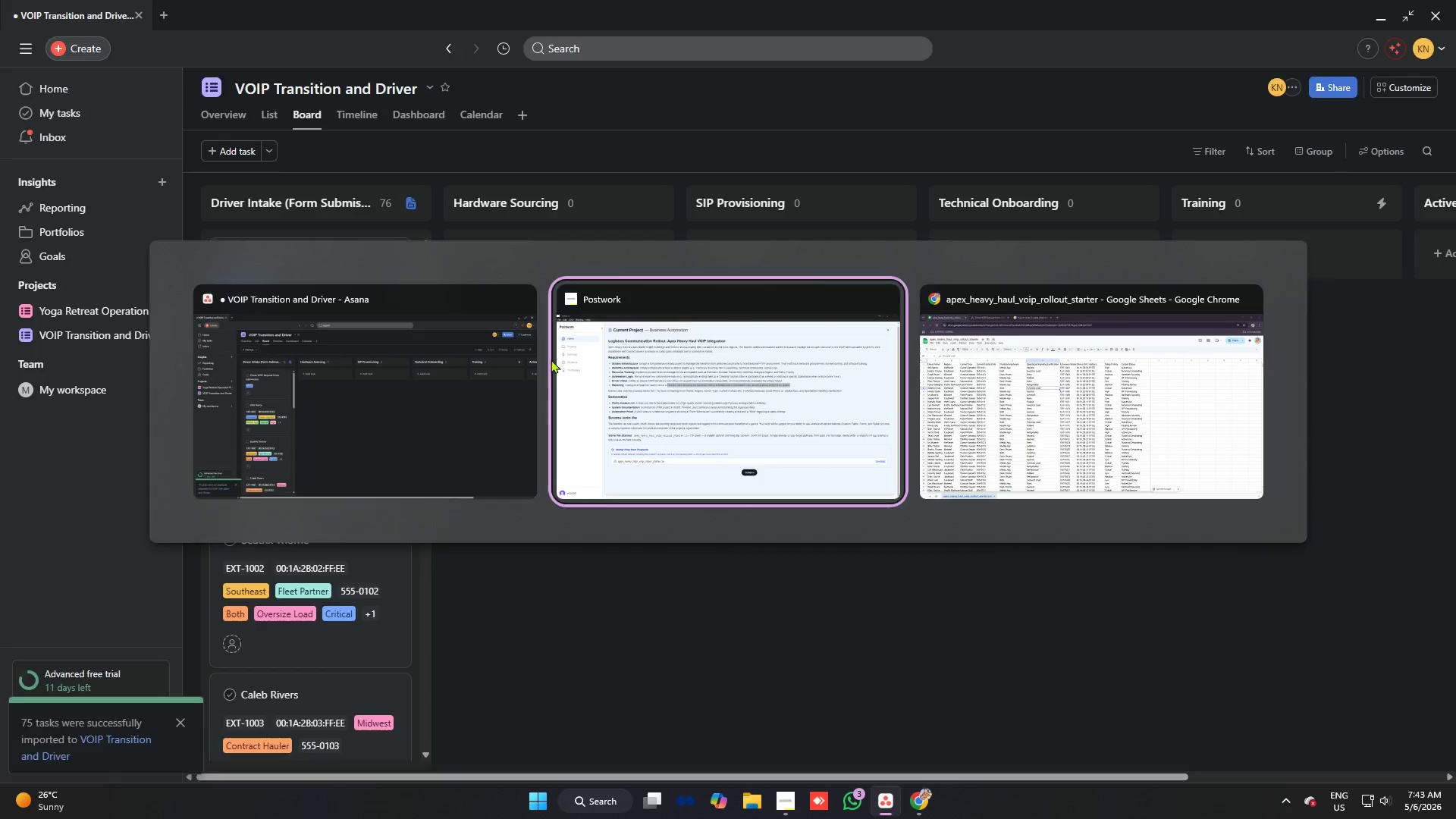 
key(Alt+Tab)